 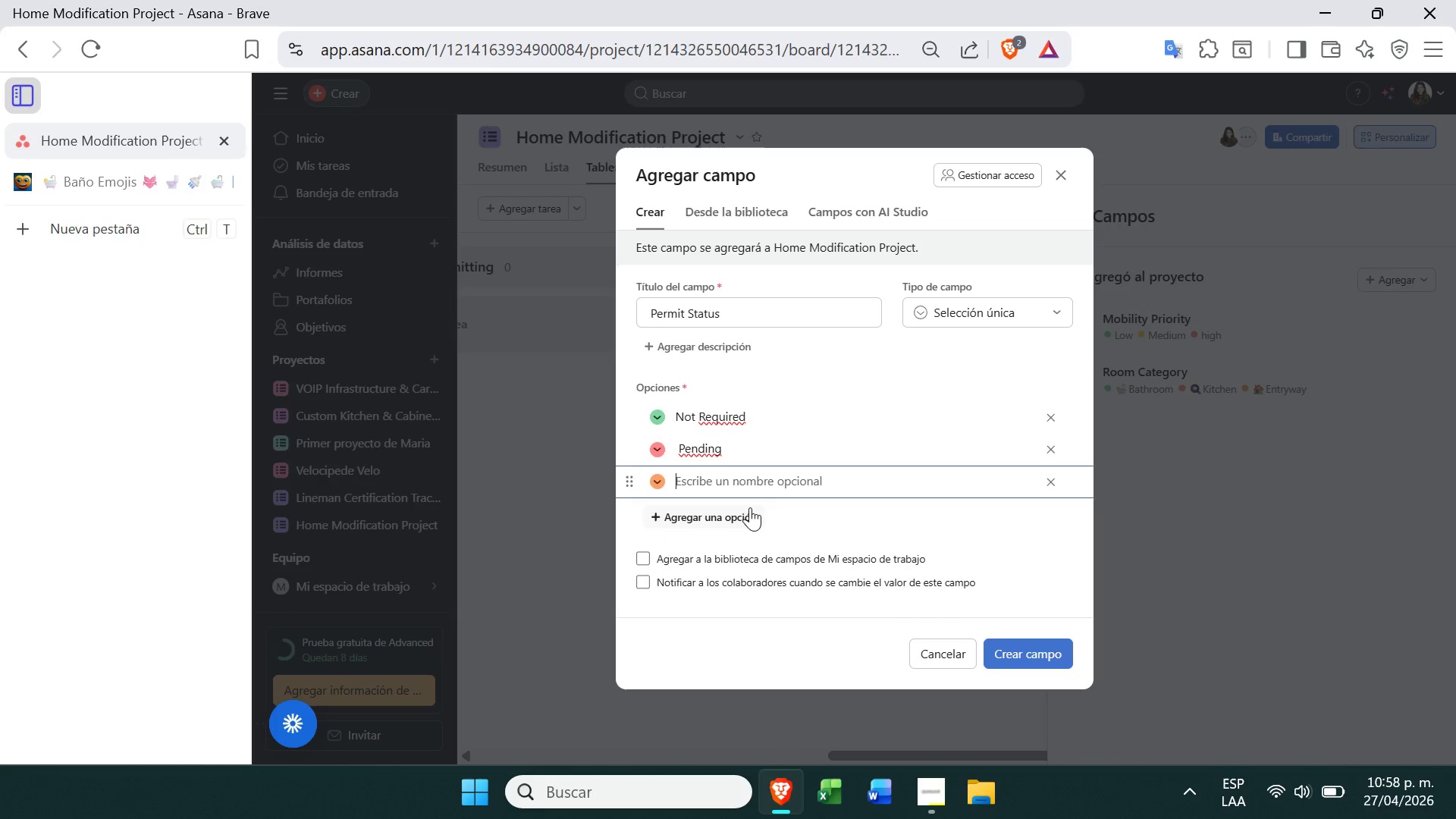 
key(Control+ControlLeft)
 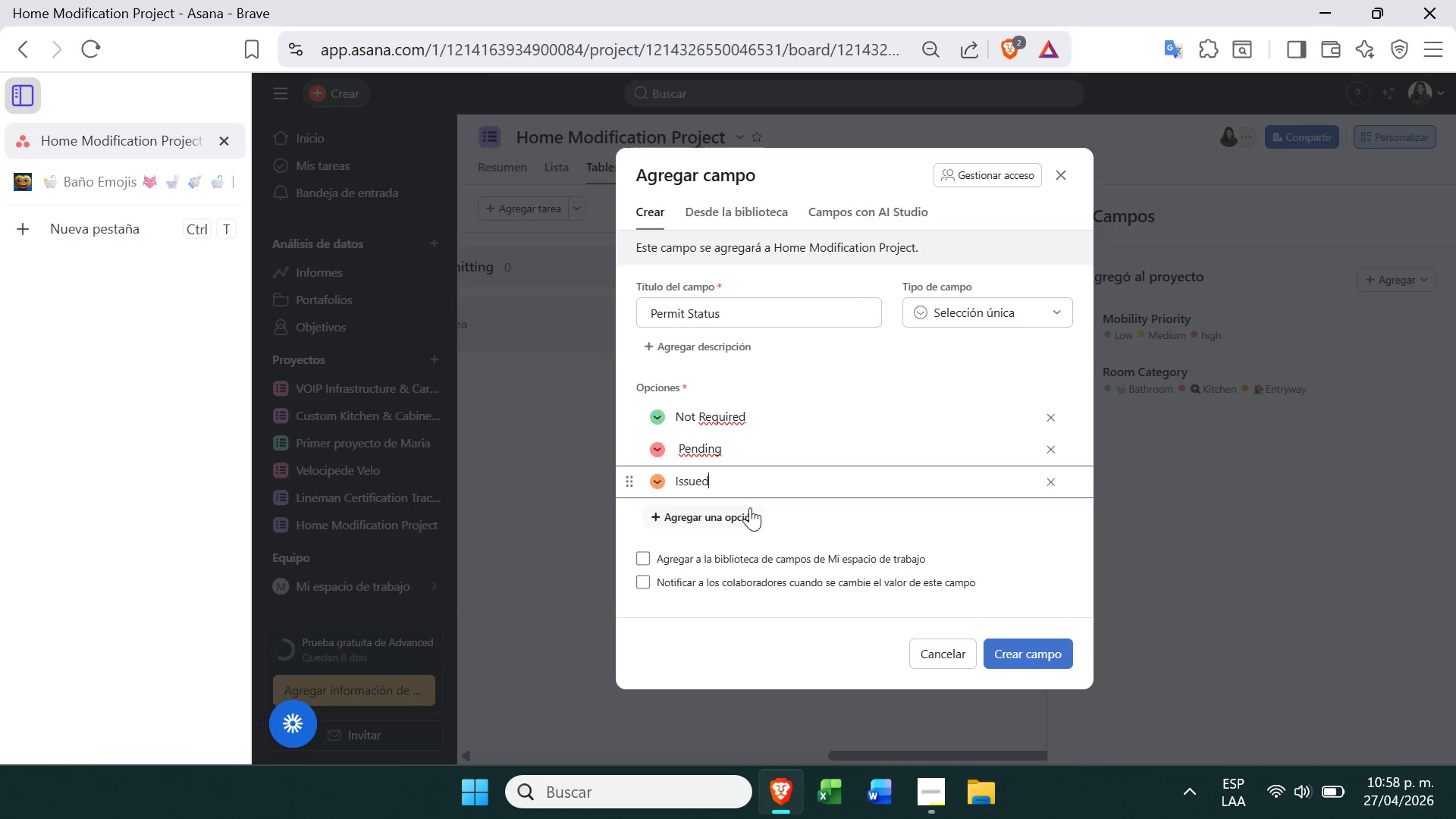 
key(Control+V)
 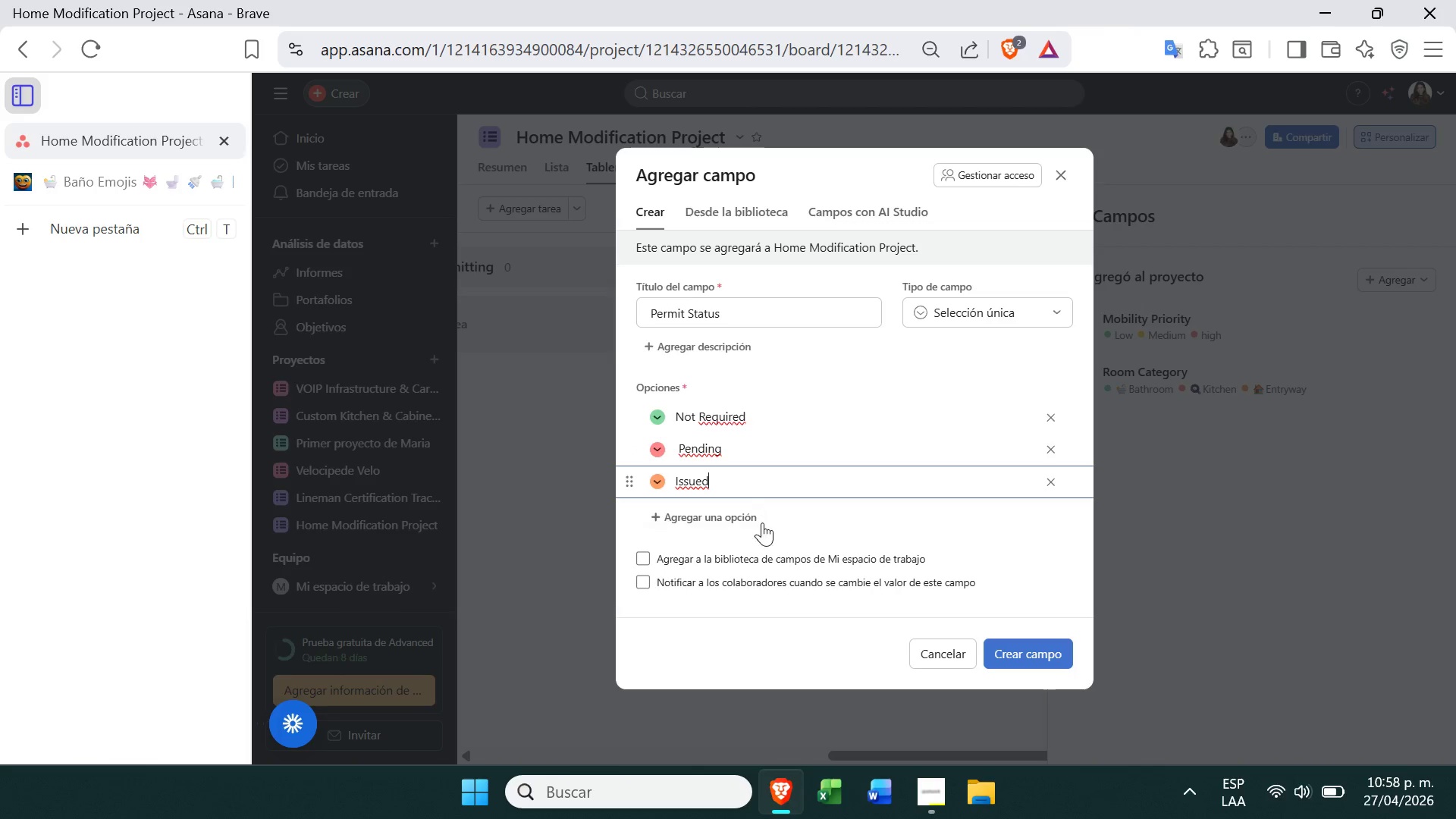 
left_click([835, 521])
 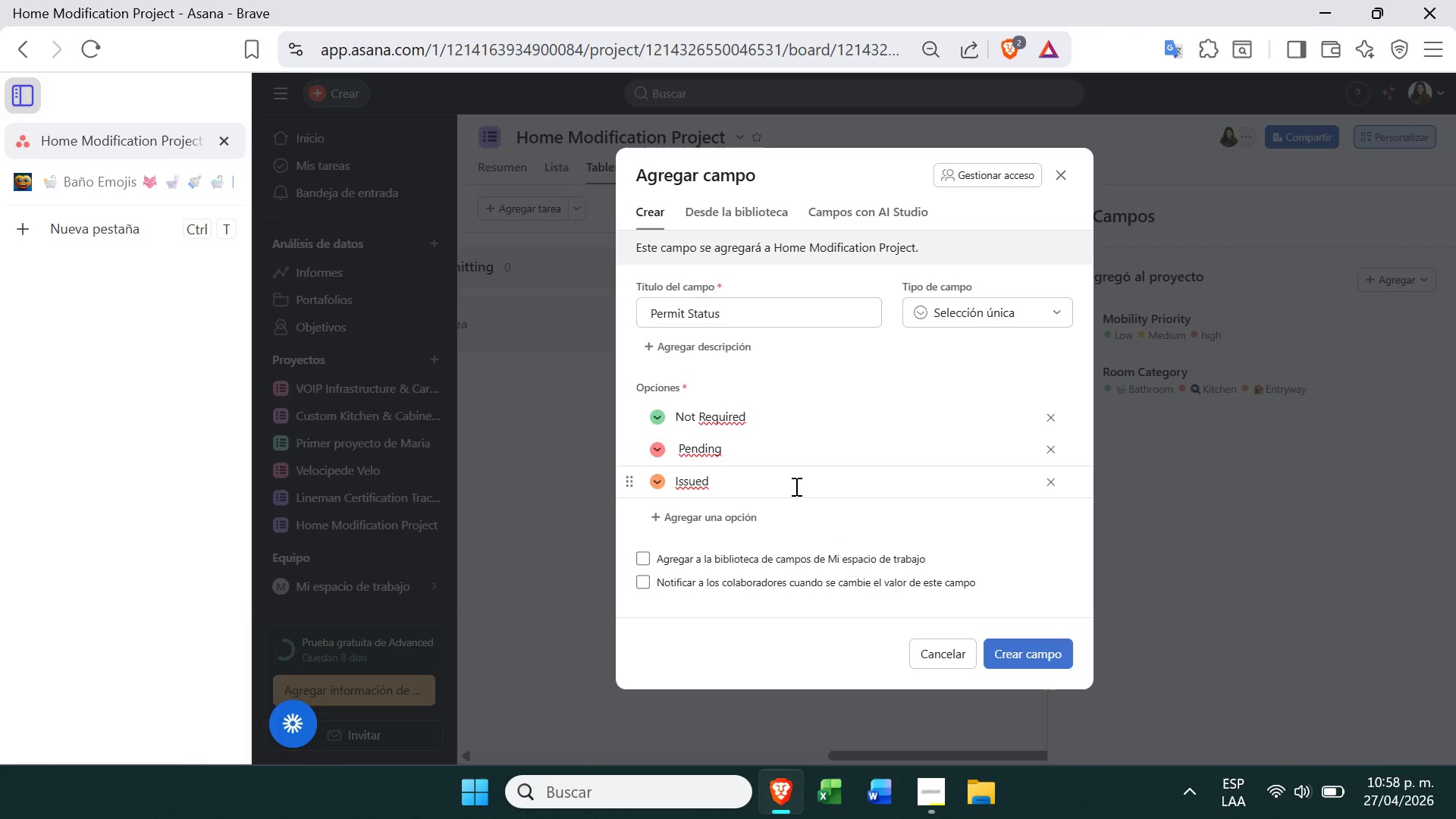 
left_click([1021, 645])
 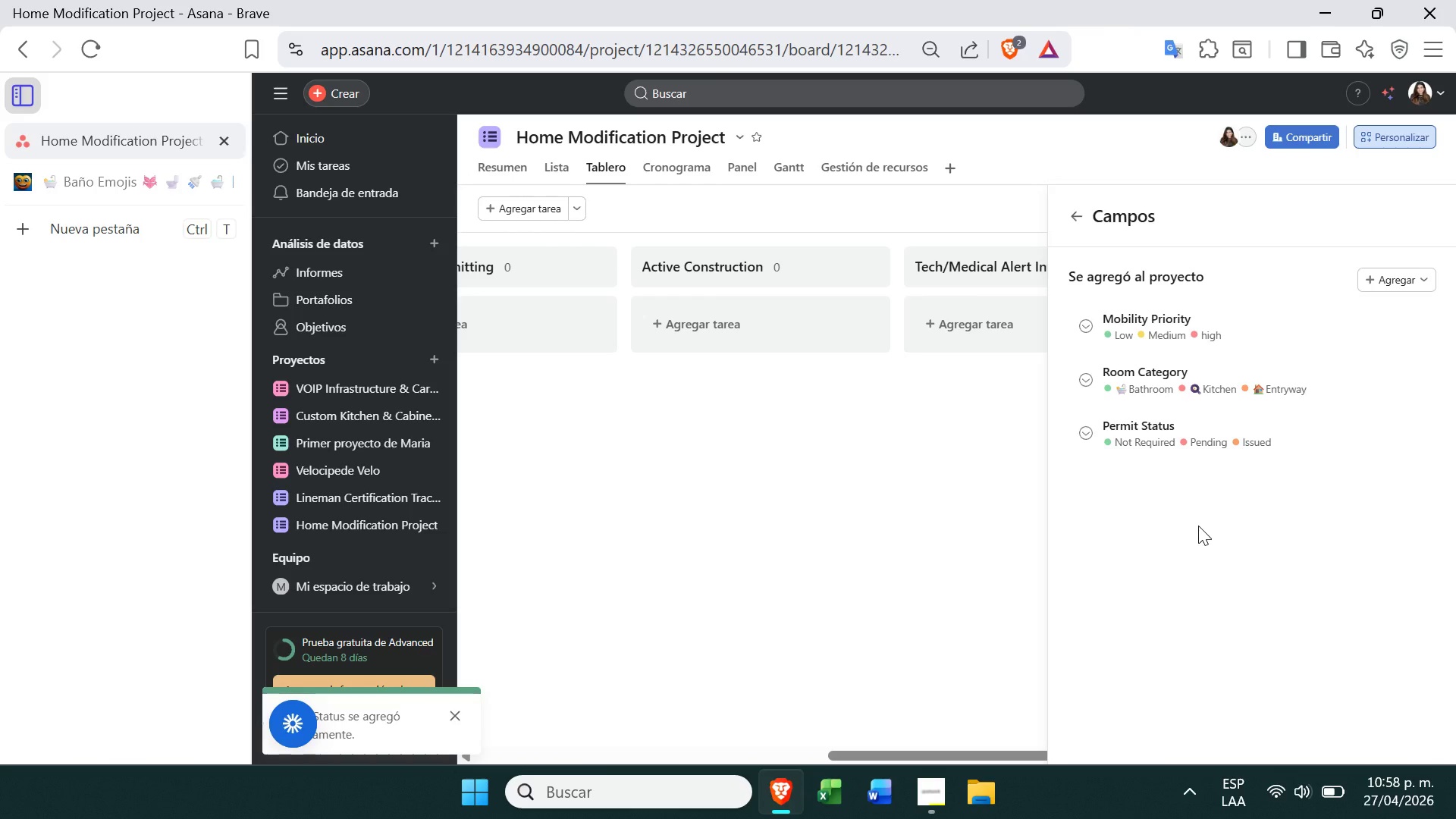 
wait(5.31)
 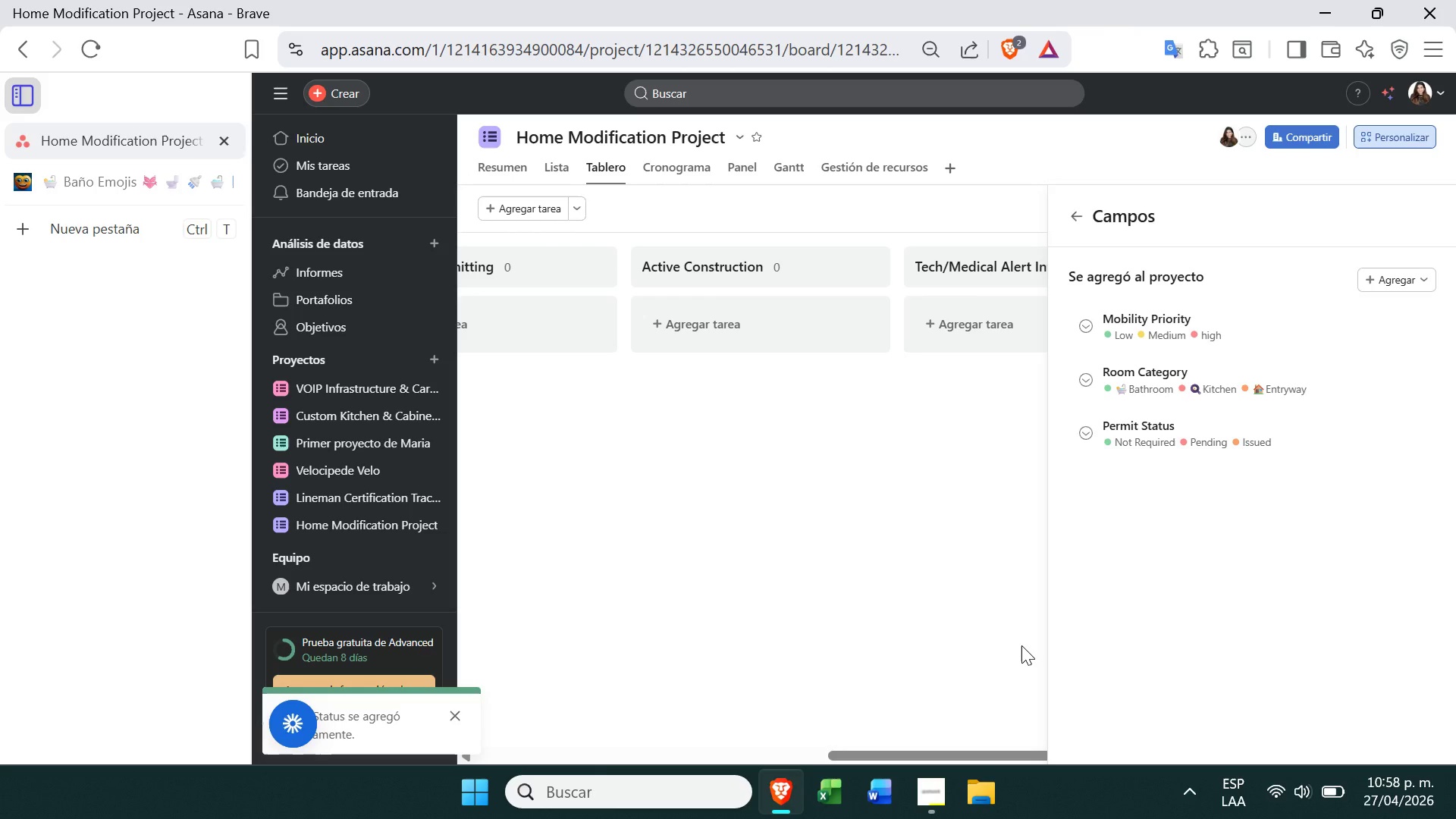 
left_click([1175, 440])
 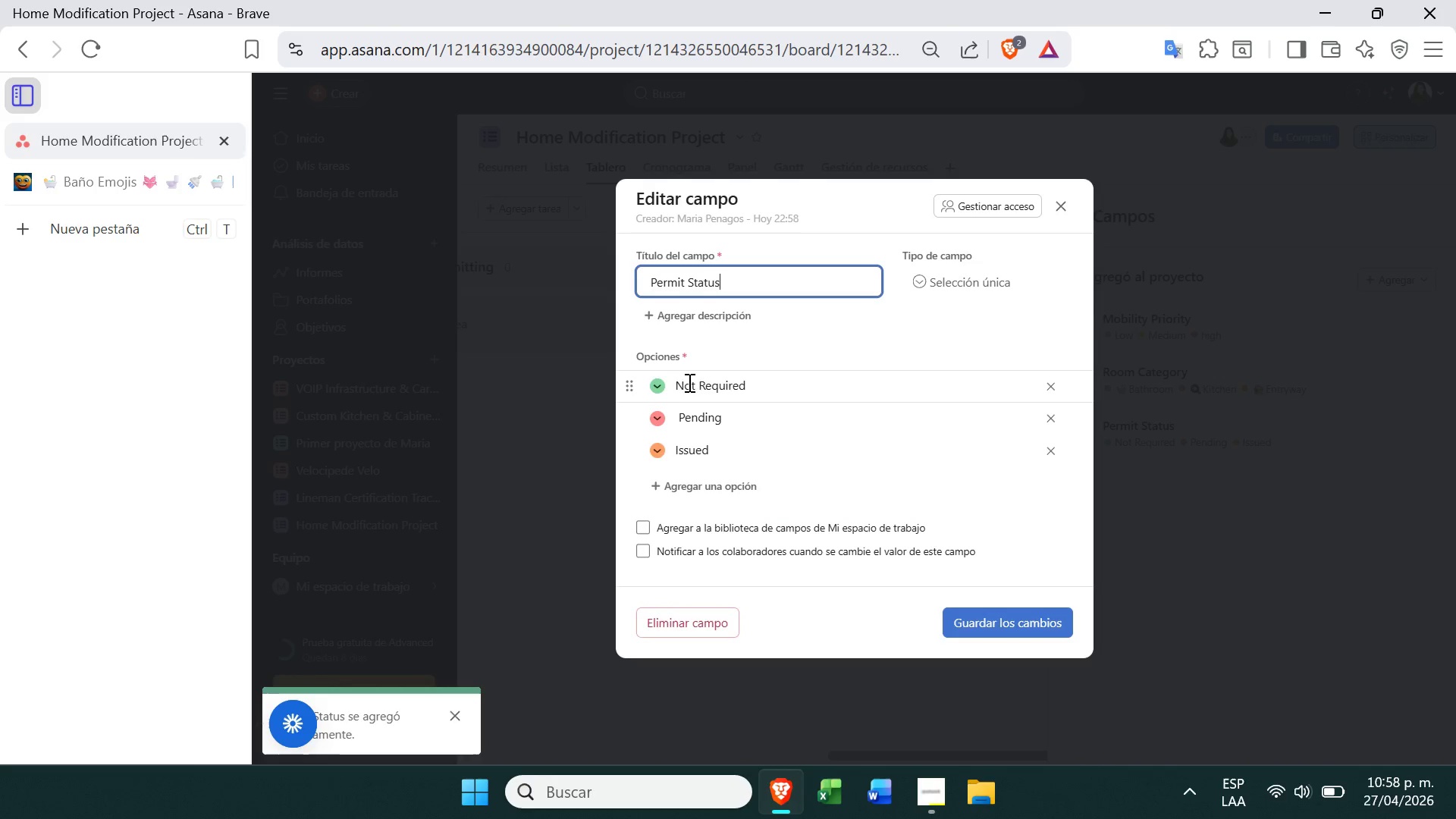 
left_click([645, 380])
 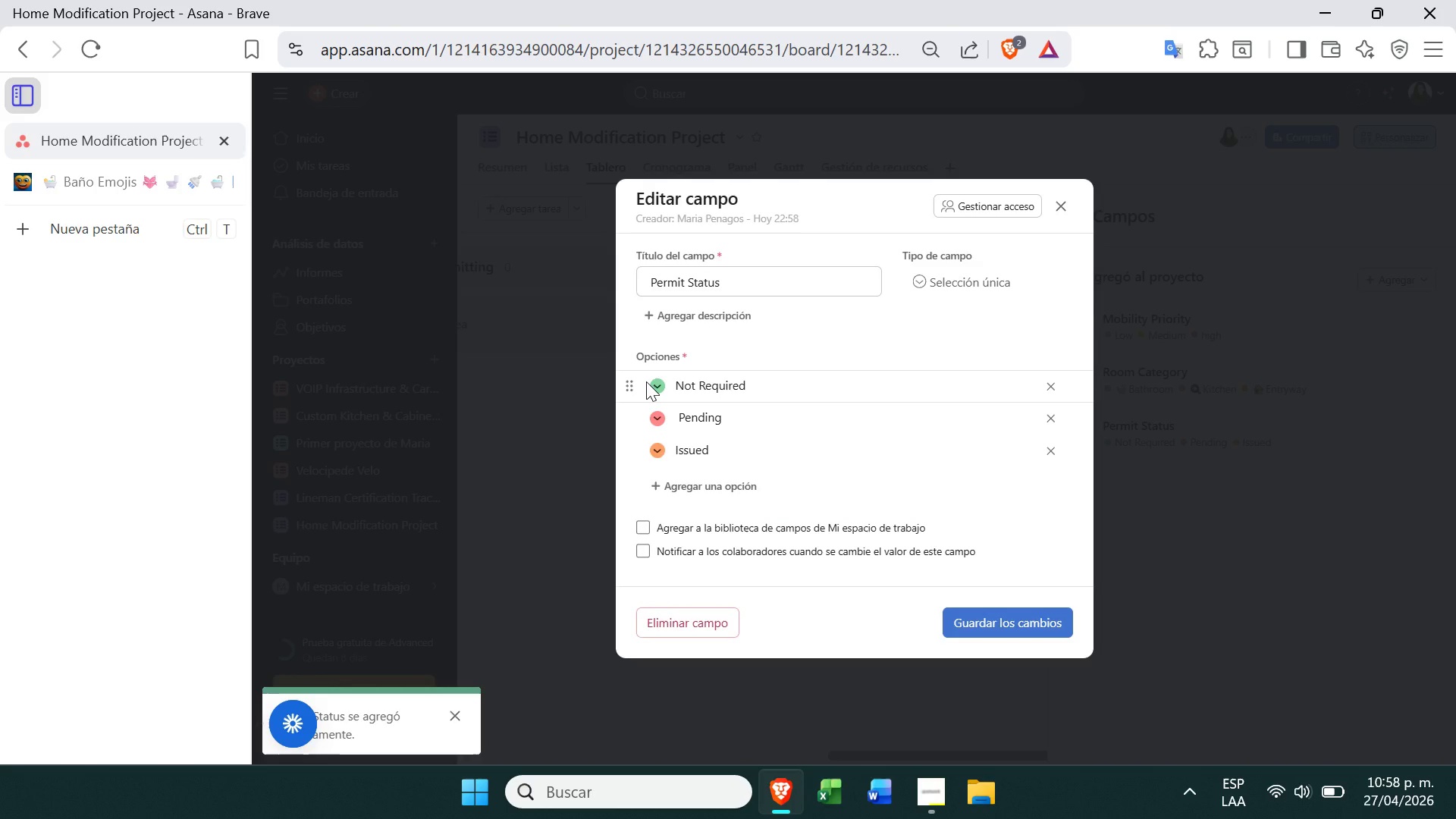 
left_click([646, 381])
 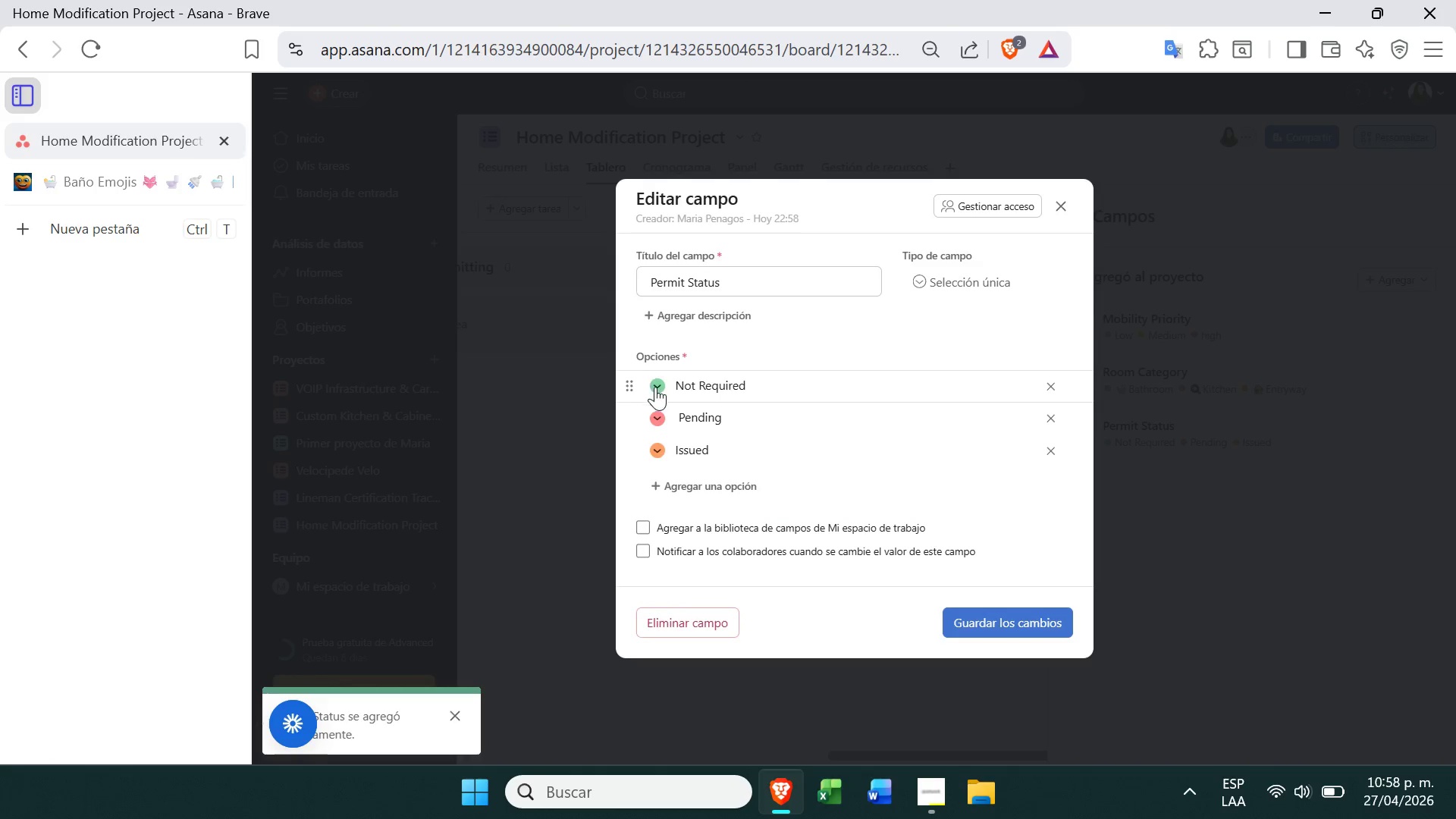 
left_click([656, 387])
 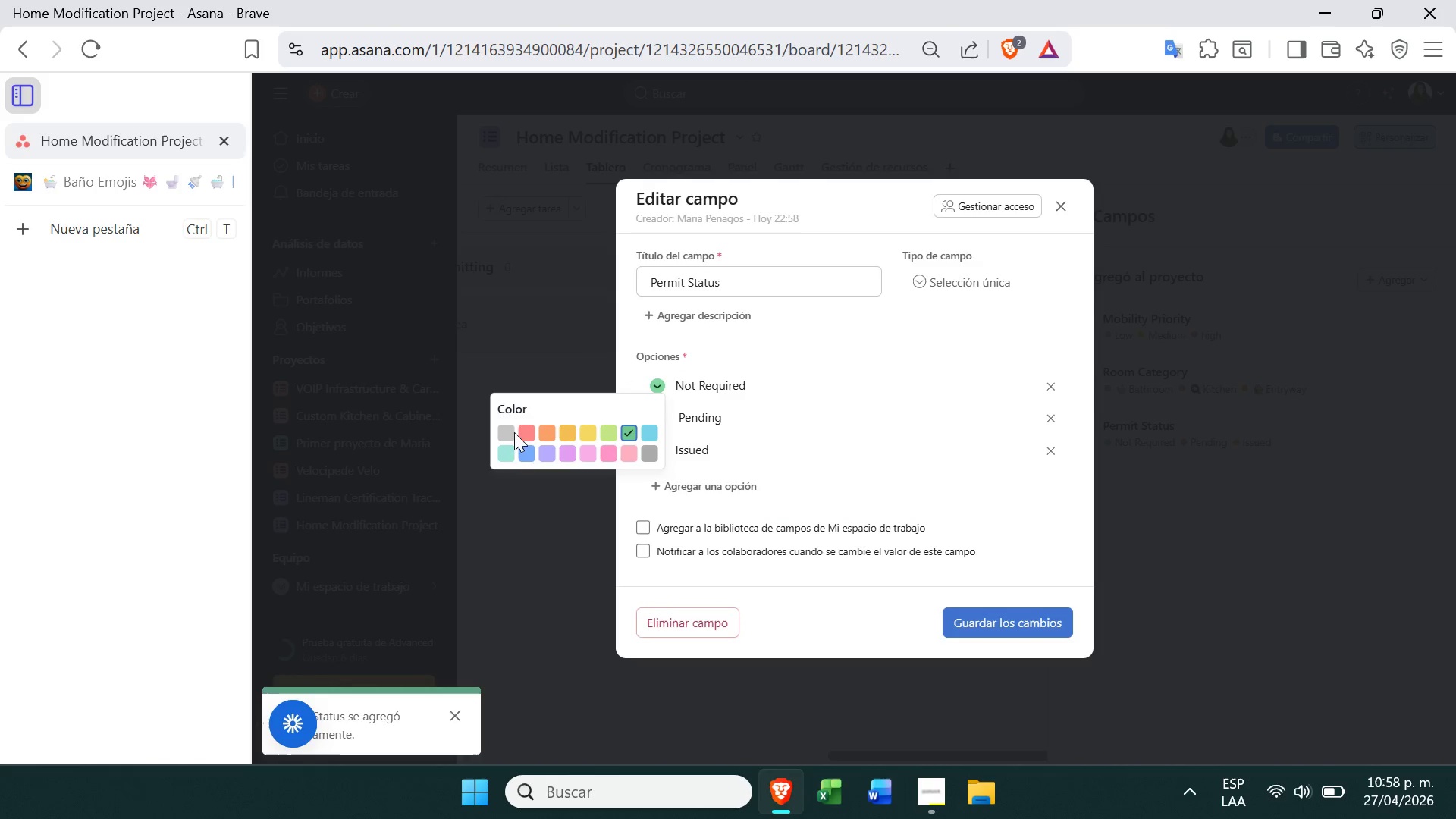 
left_click([504, 431])
 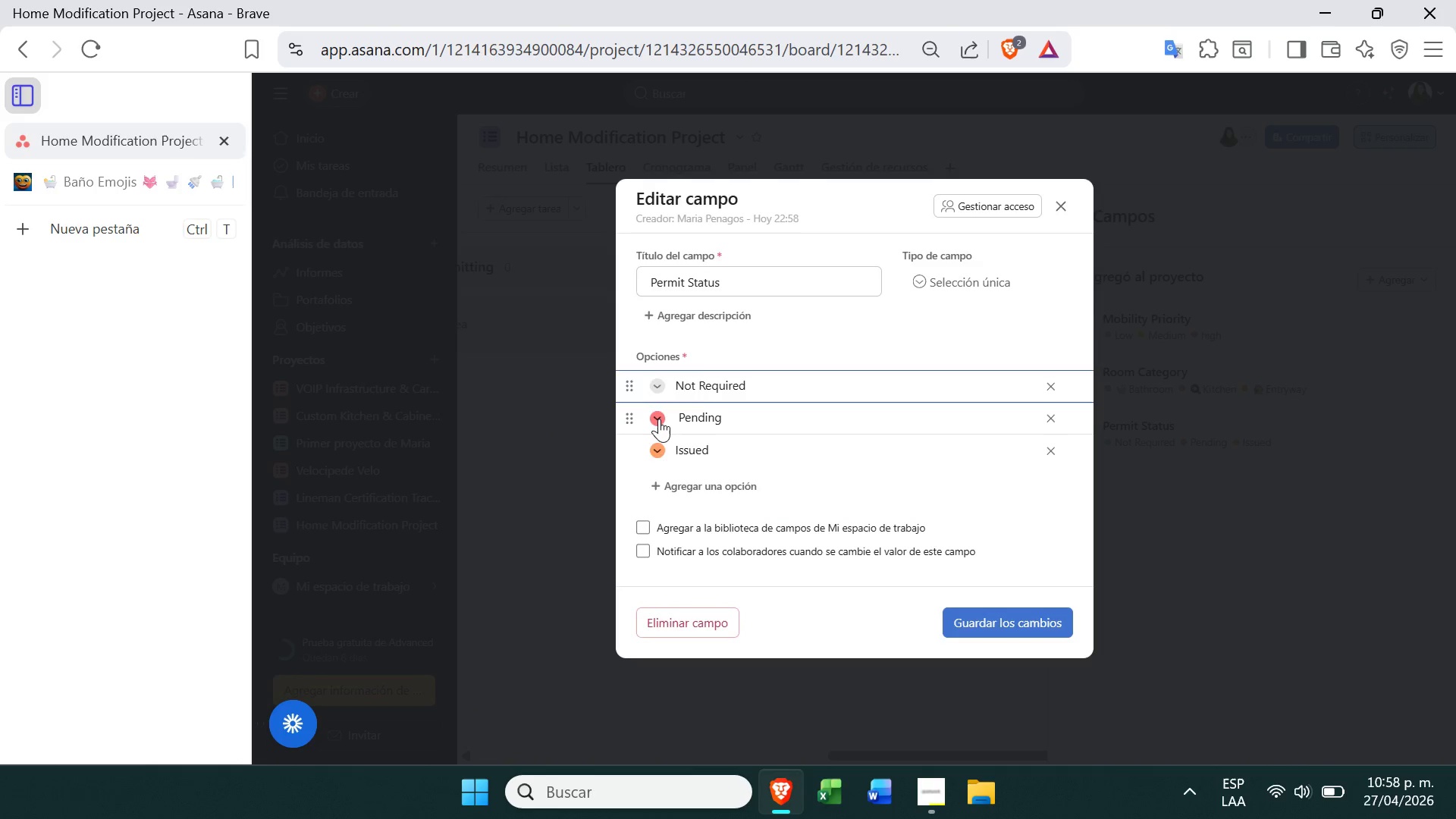 
left_click([658, 419])
 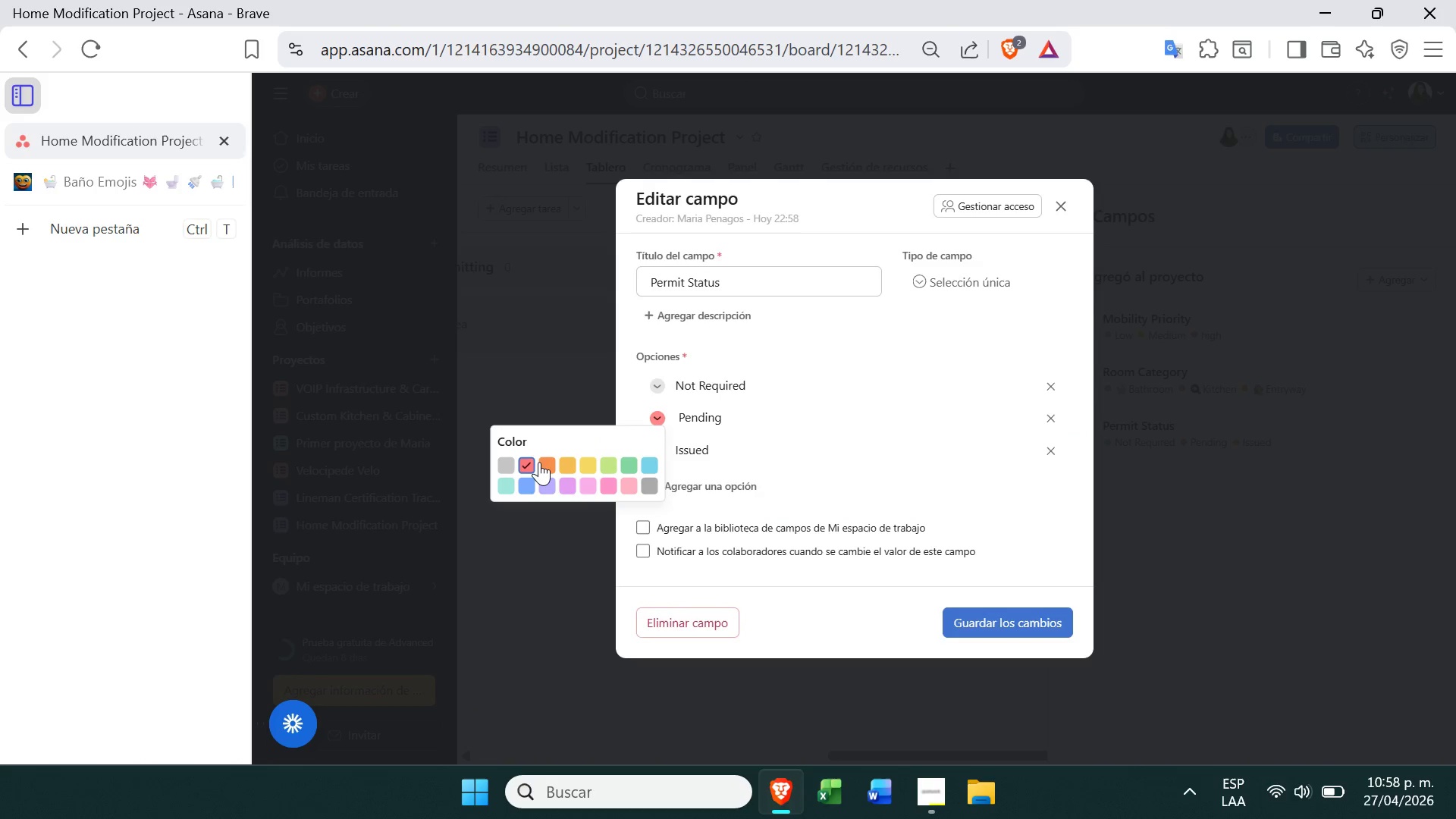 
left_click([543, 463])
 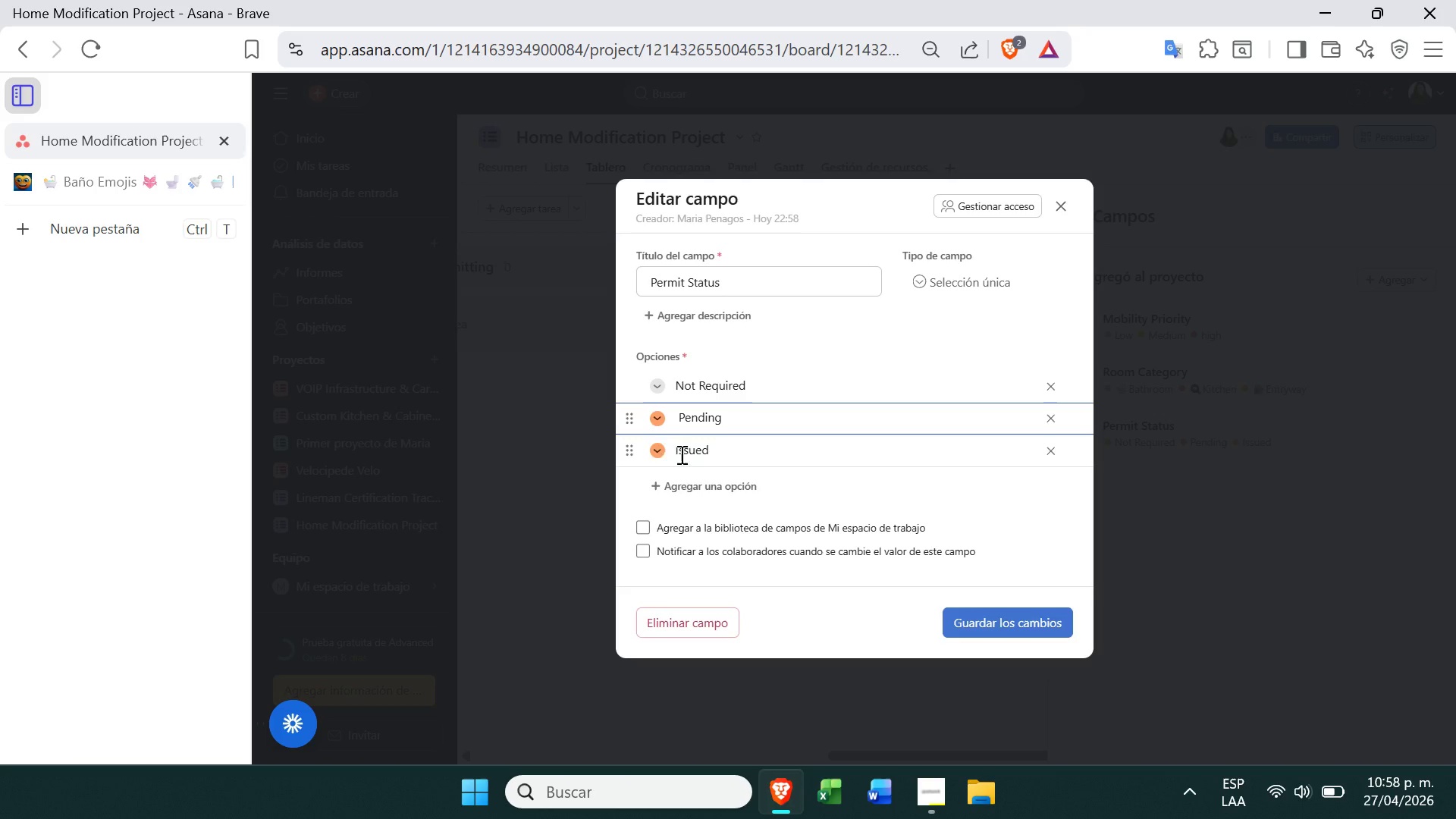 
left_click([657, 458])
 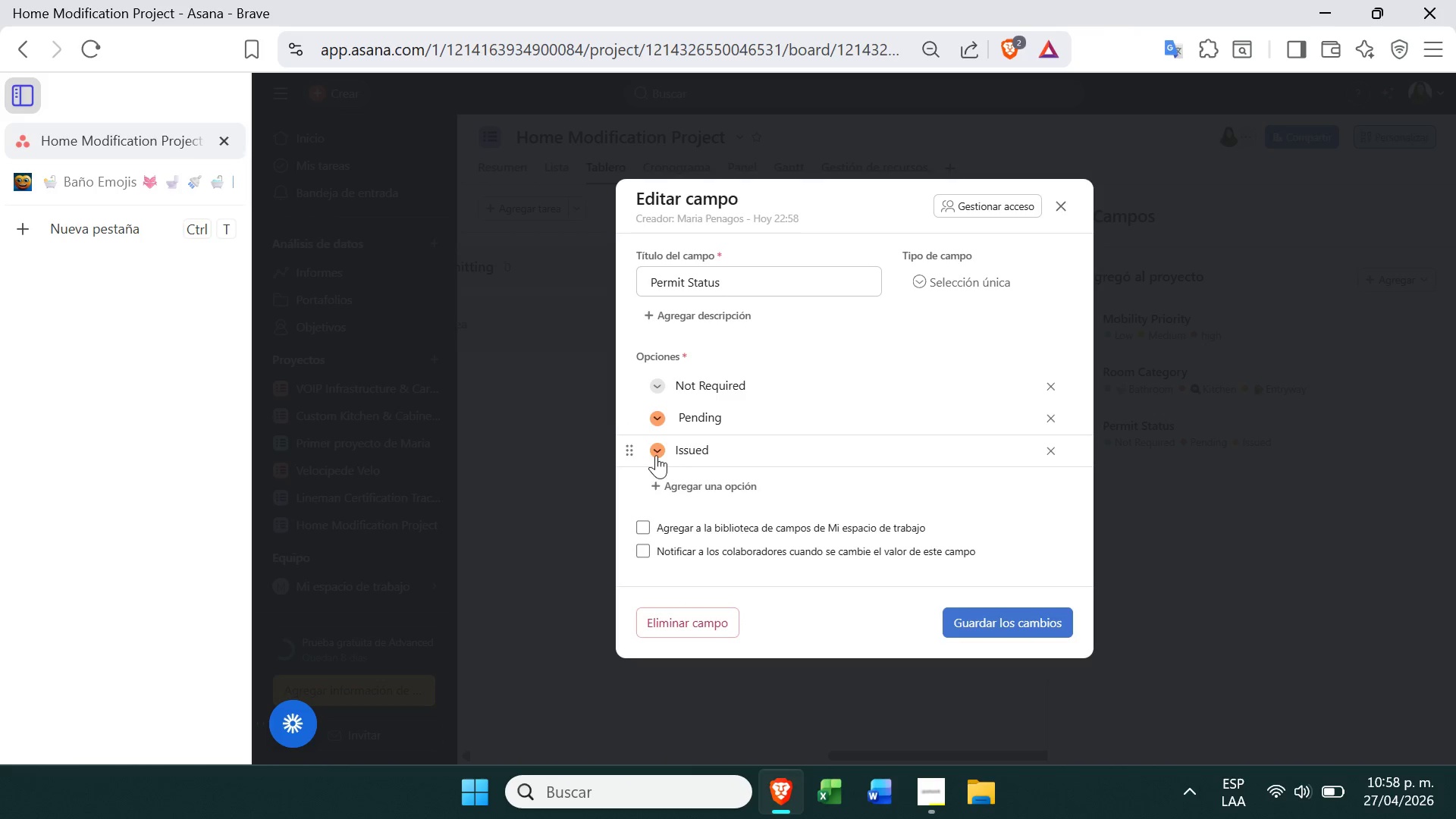 
left_click([656, 454])
 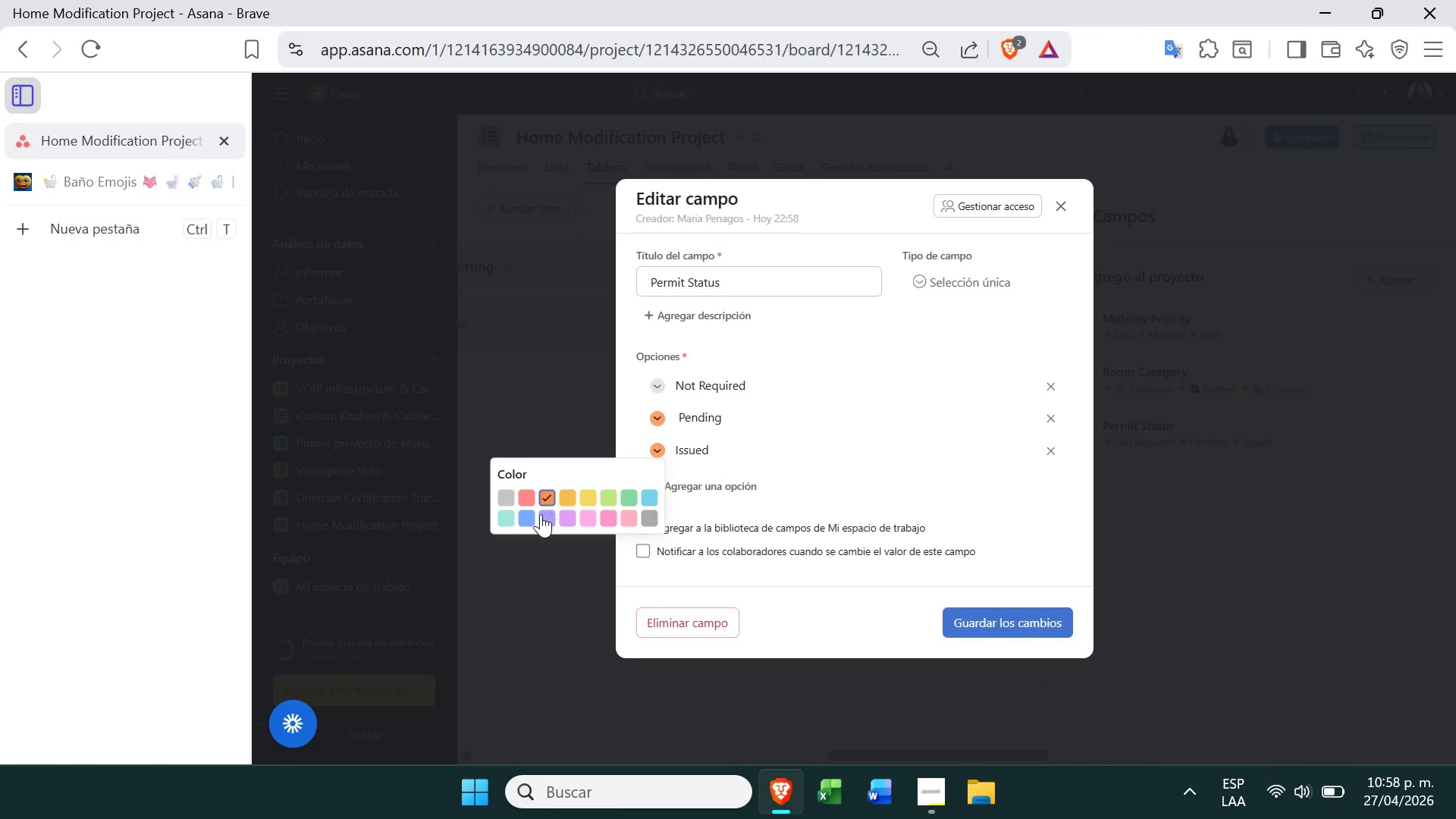 
left_click([529, 517])
 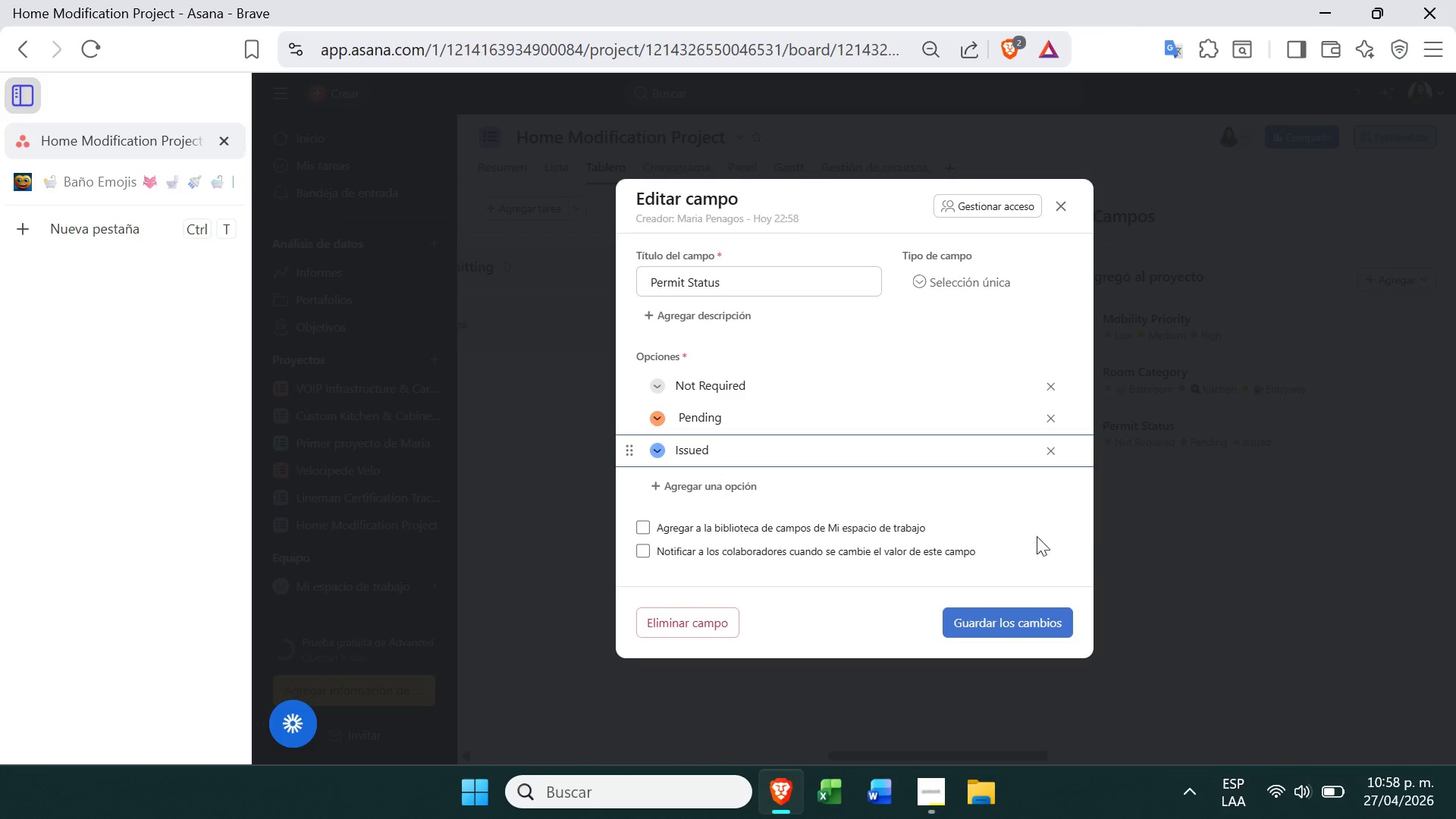 
left_click([1093, 535])
 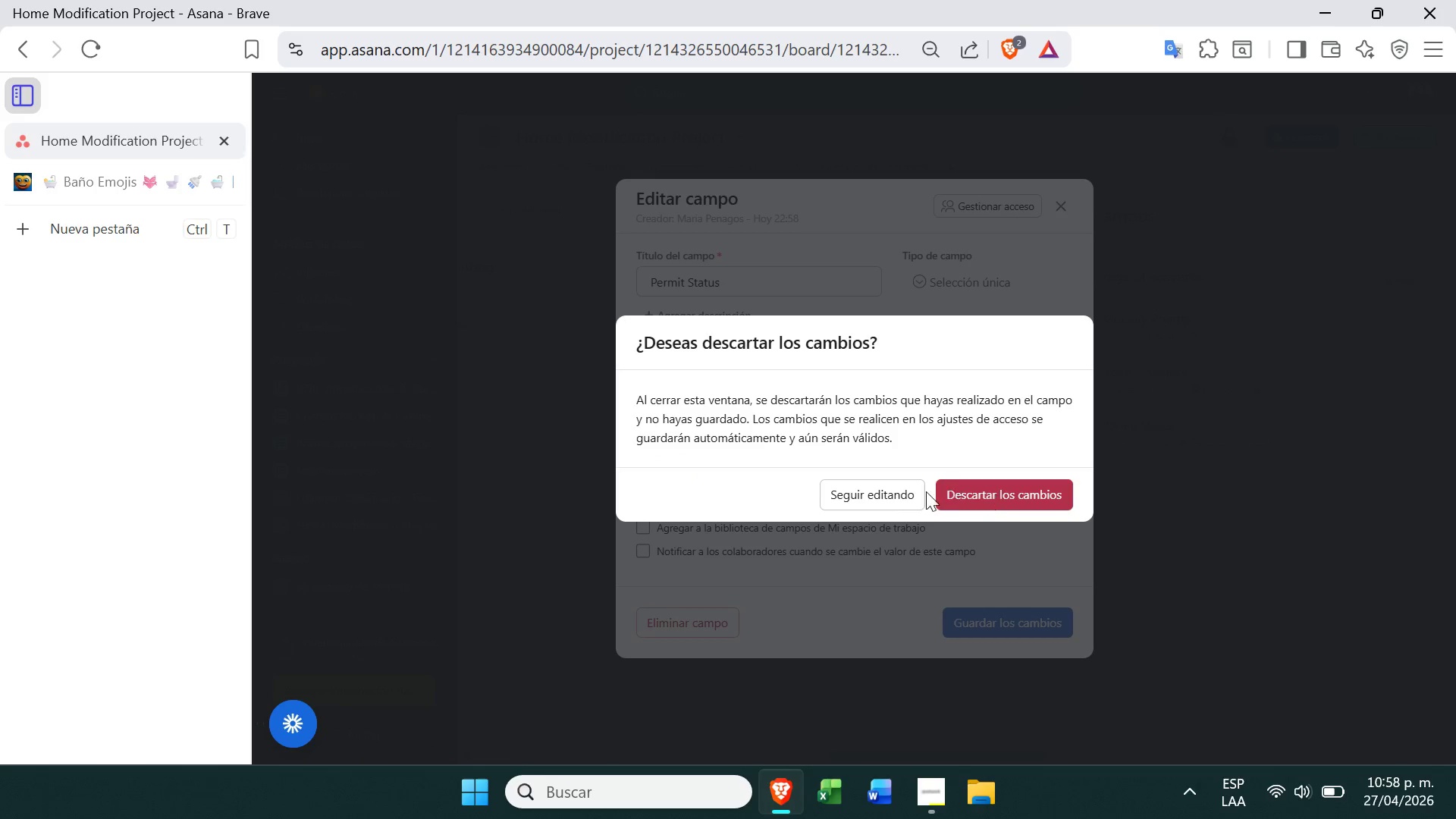 
left_click([886, 495])
 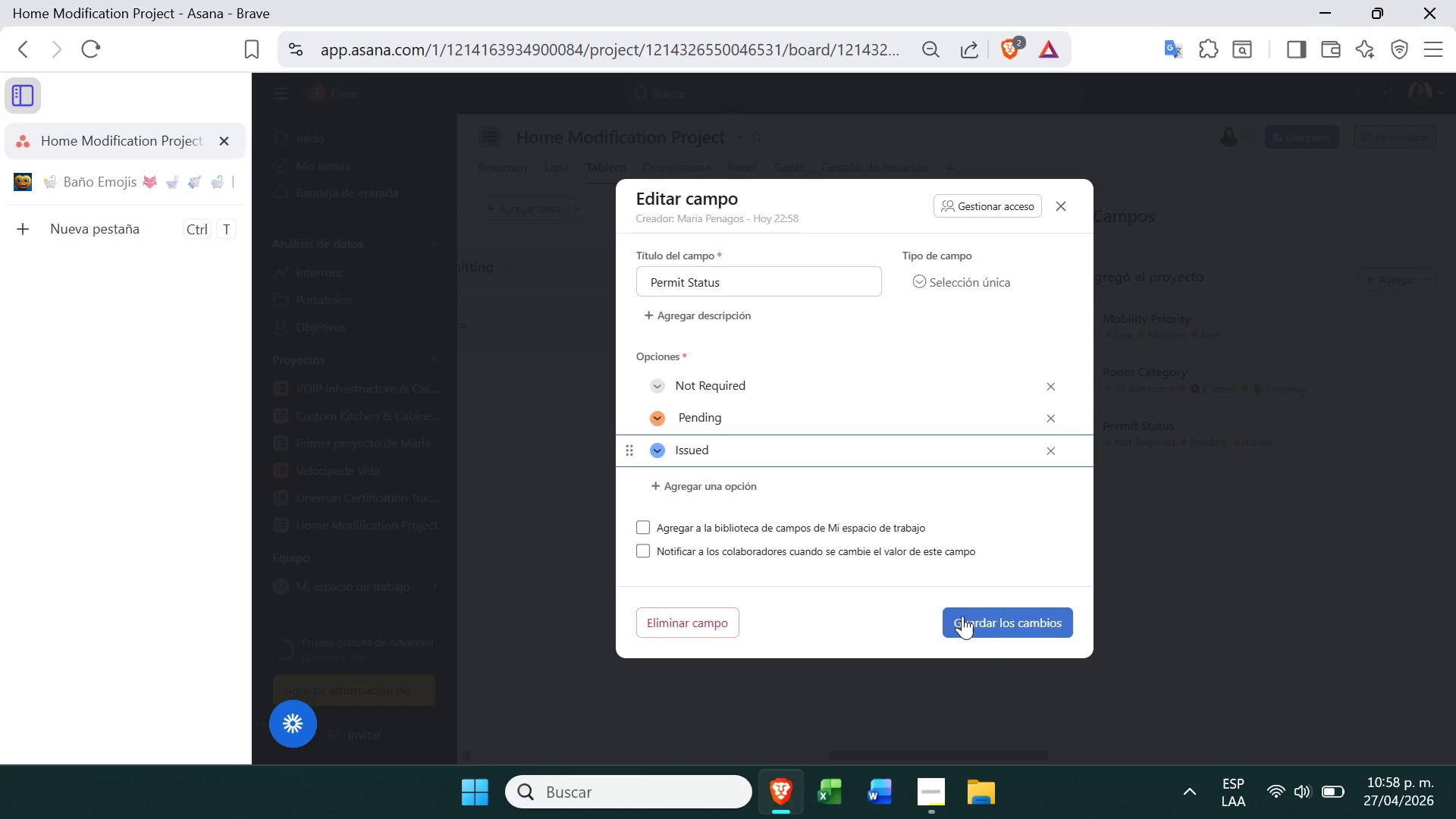 
left_click([987, 638])
 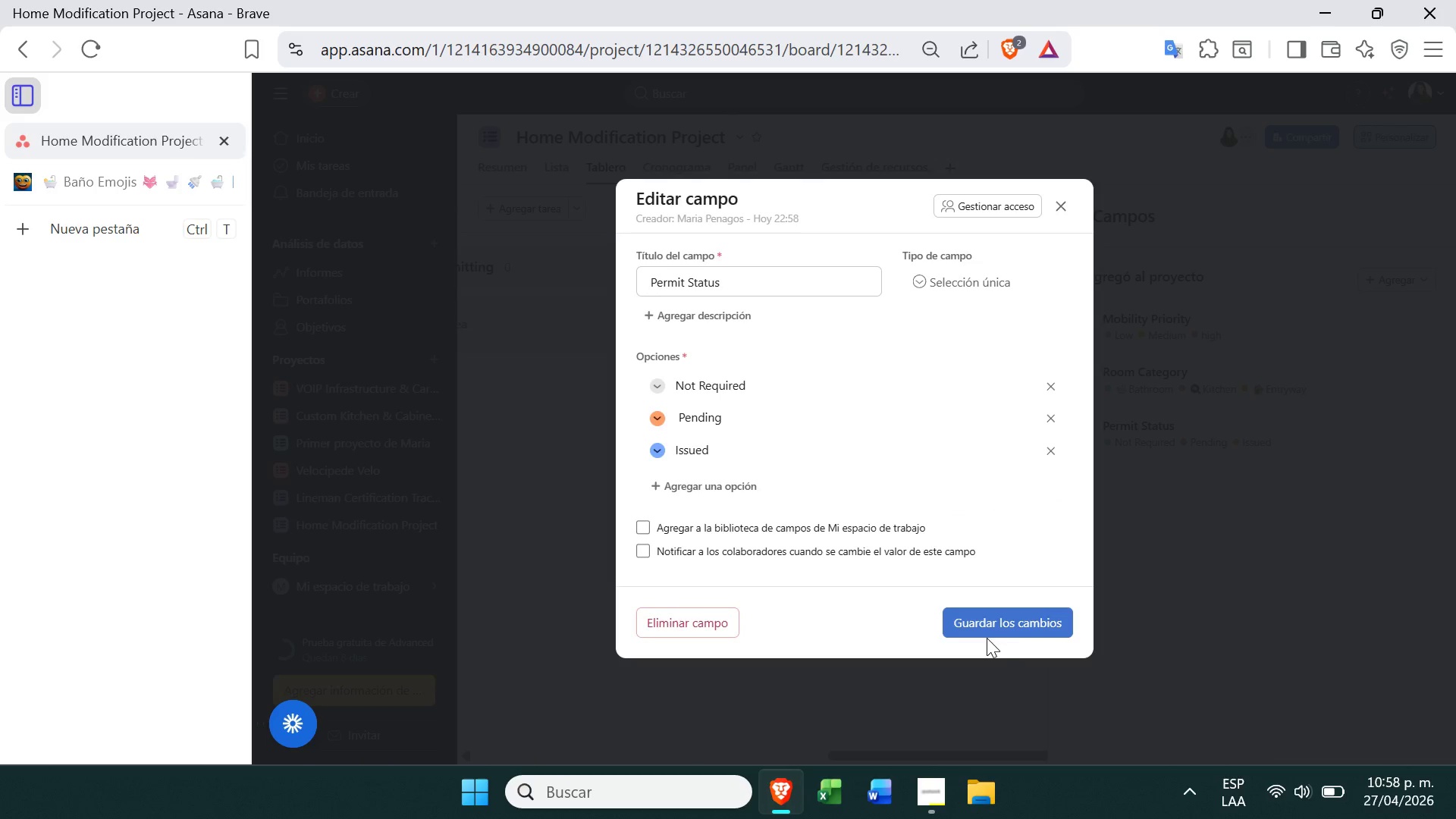 
left_click([1011, 629])
 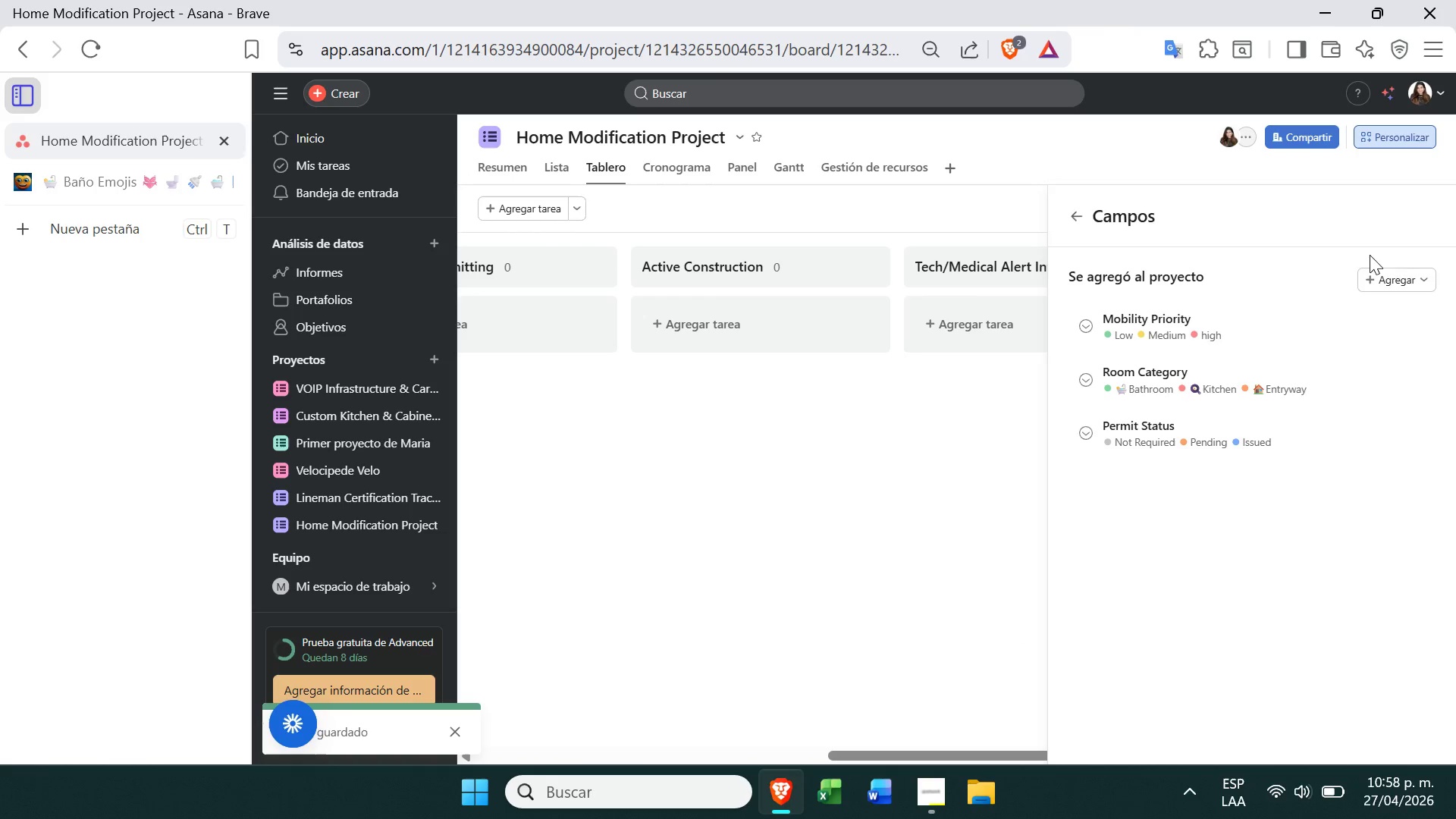 
left_click([1400, 281])
 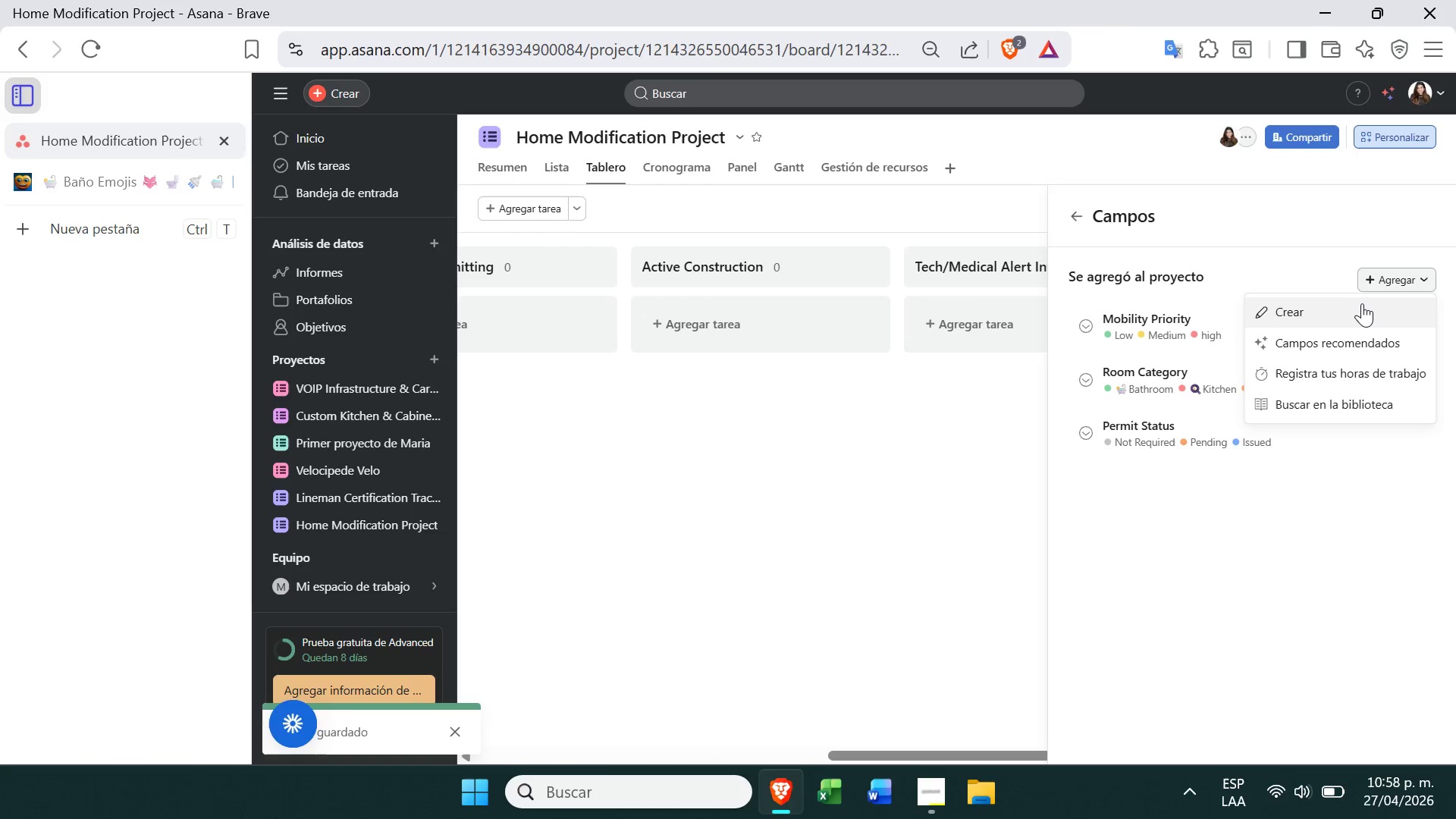 
left_click([1359, 305])
 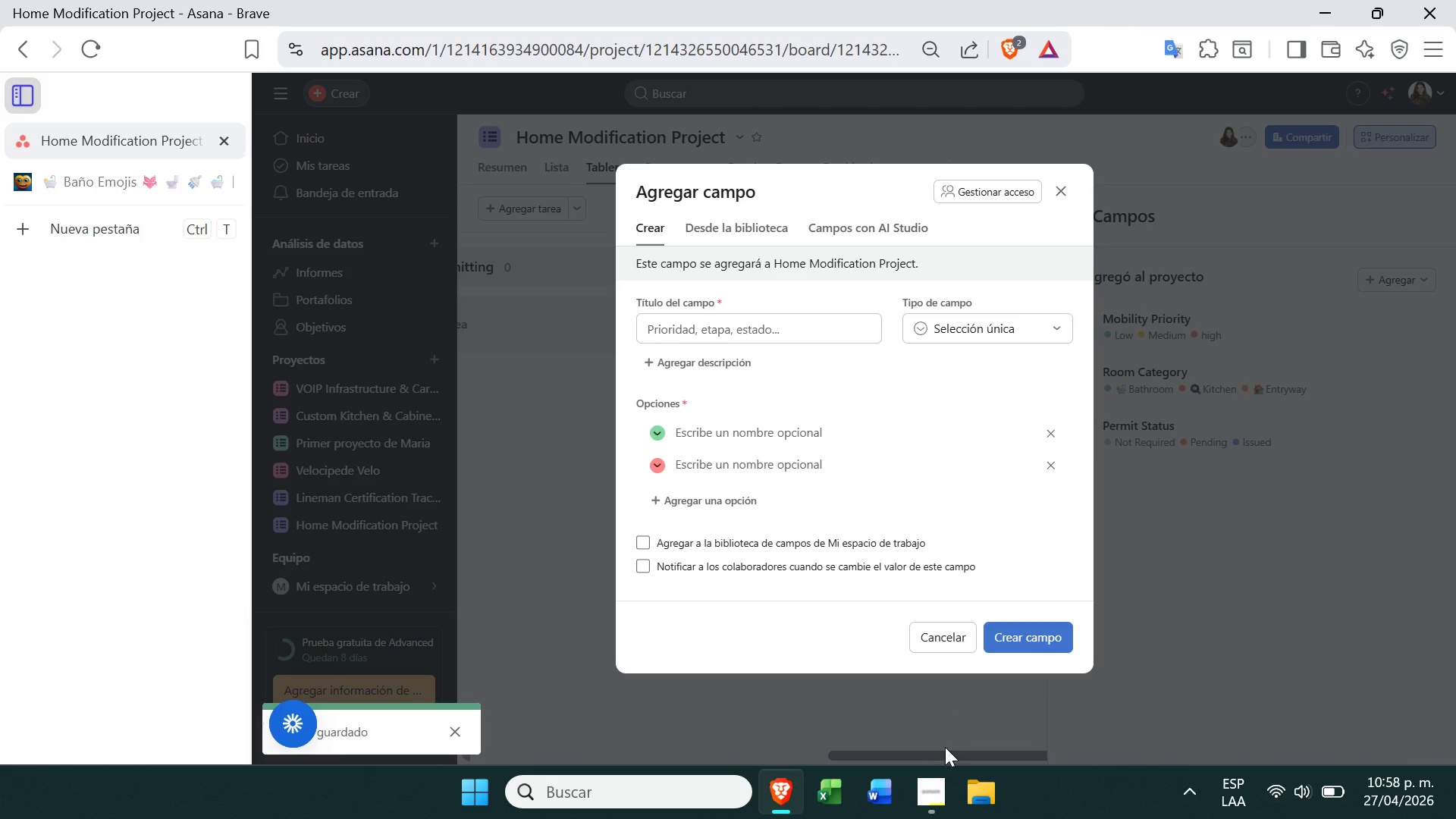 
left_click([924, 797])